 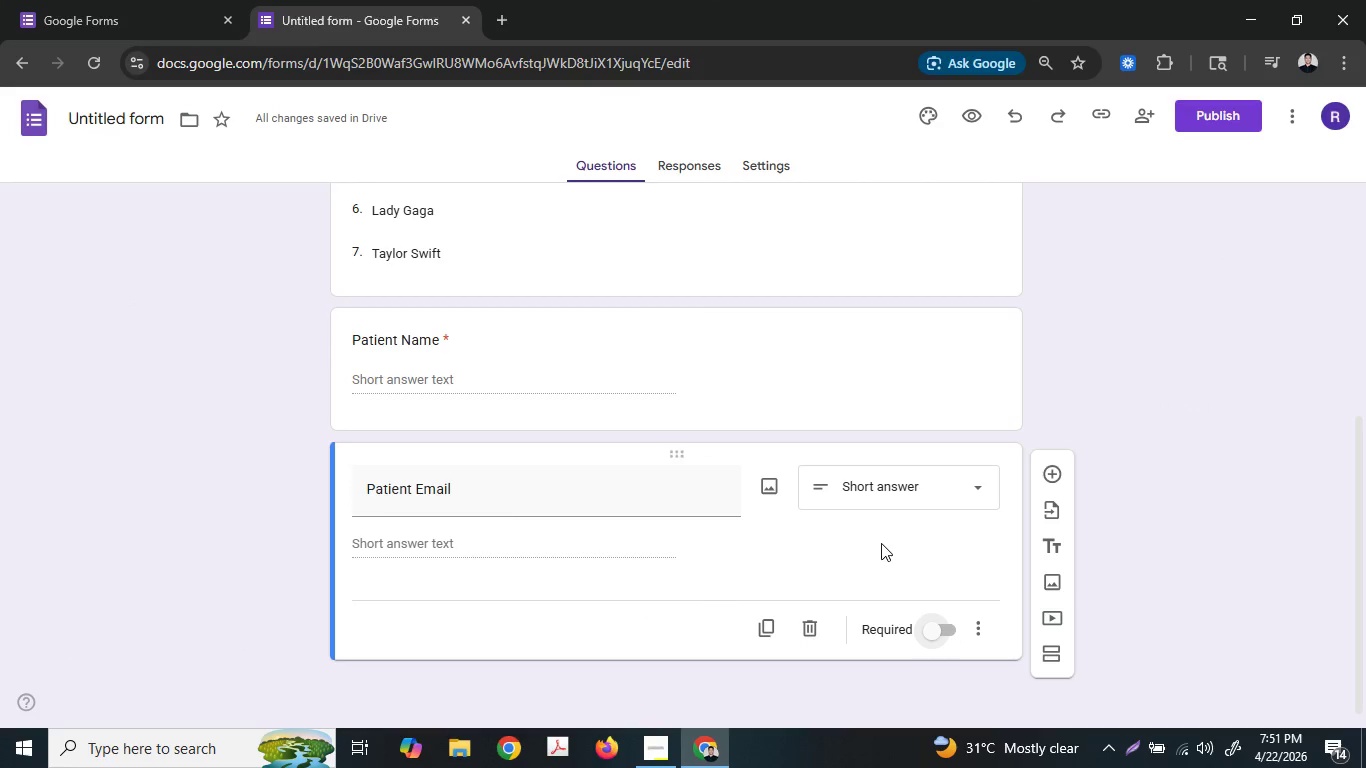 
double_click([940, 629])
 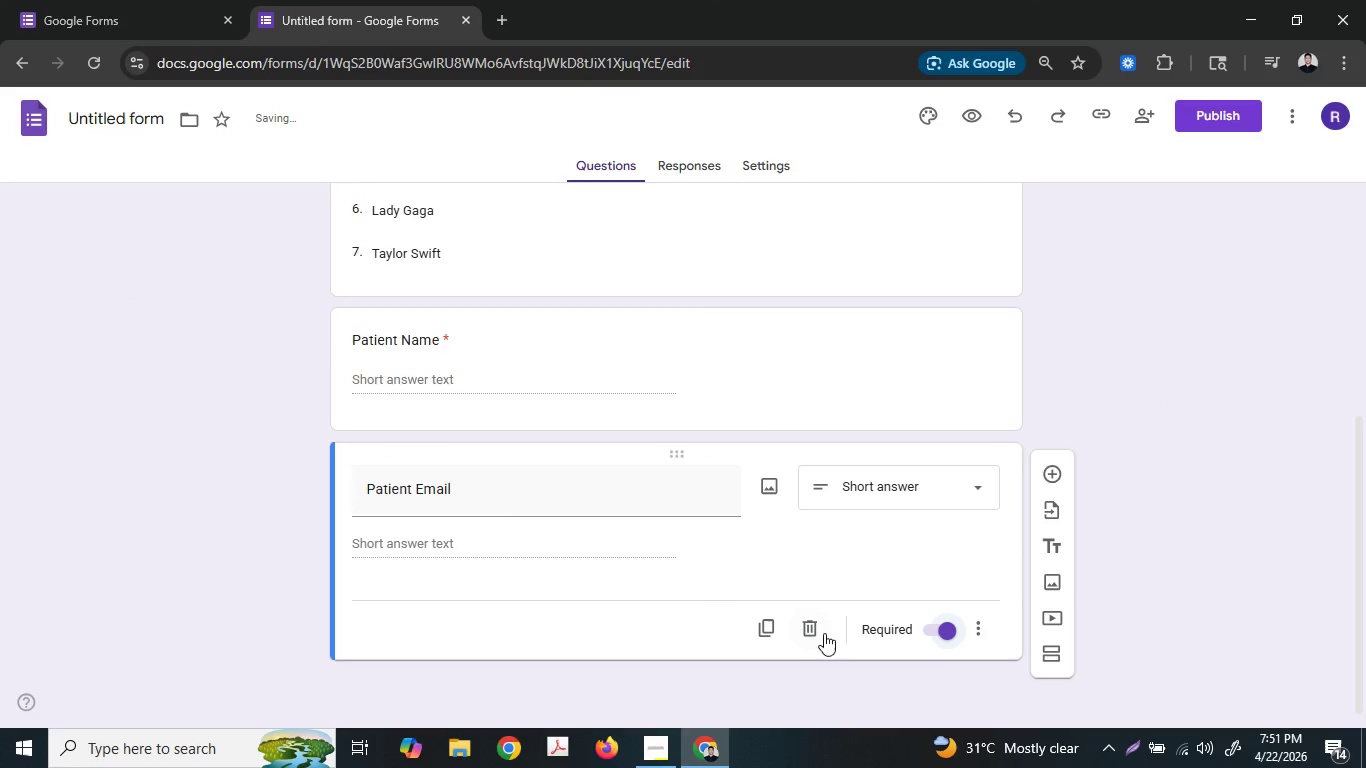 
left_click([970, 622])
 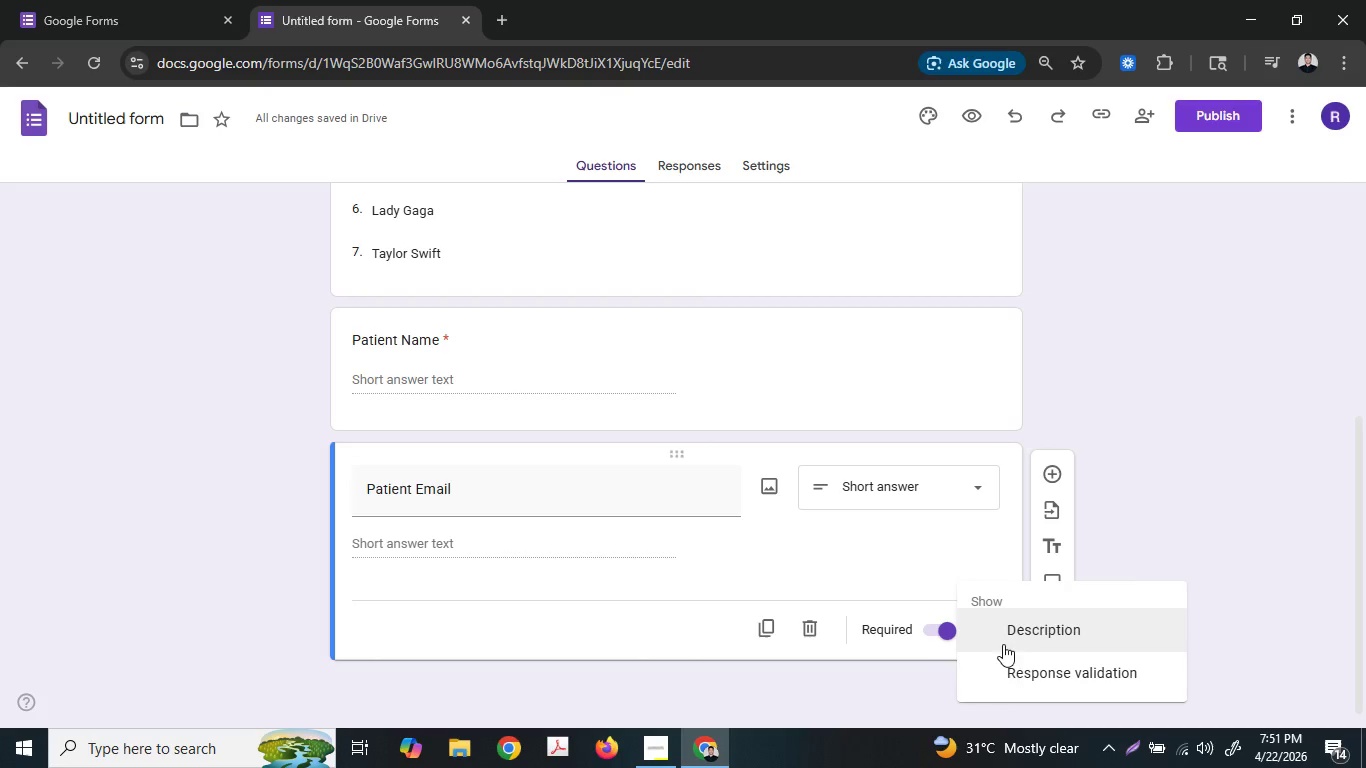 
left_click([1007, 666])
 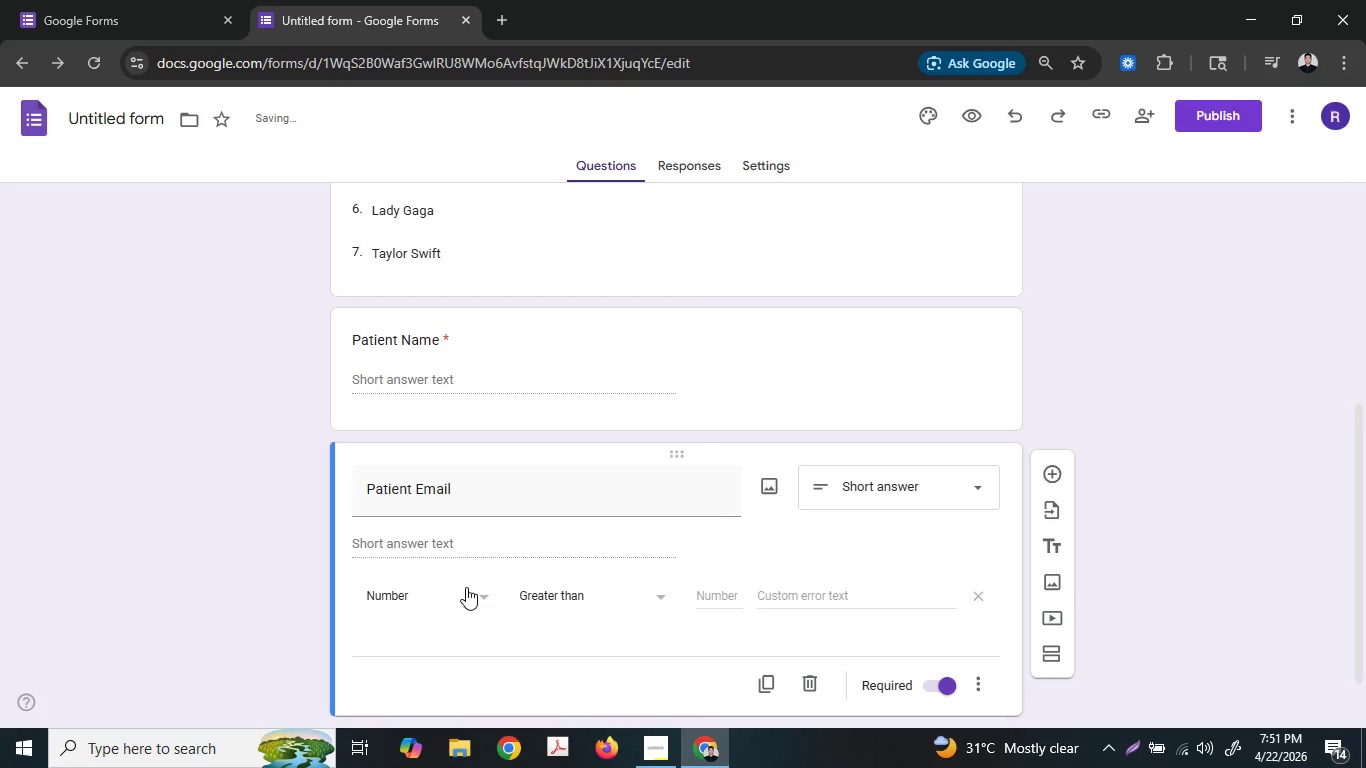 
left_click([466, 587])
 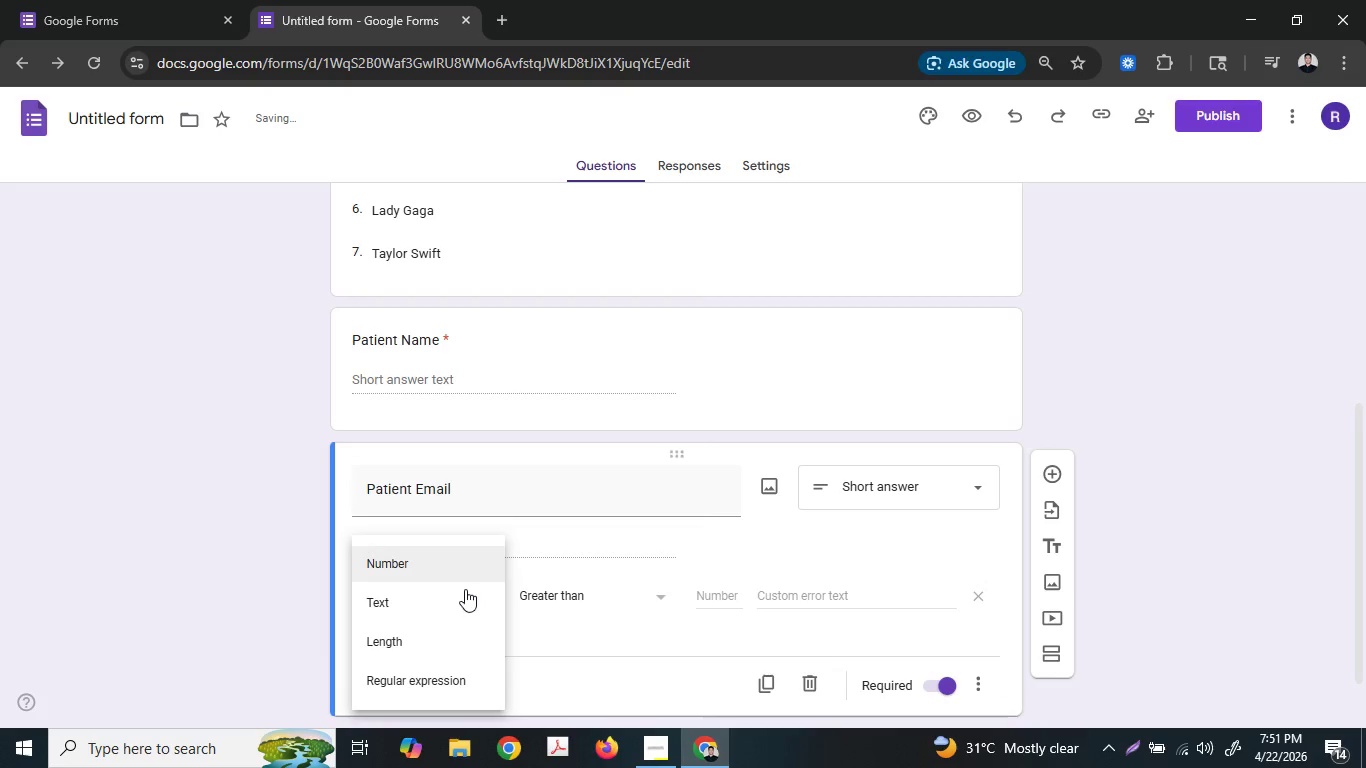 
left_click([460, 596])
 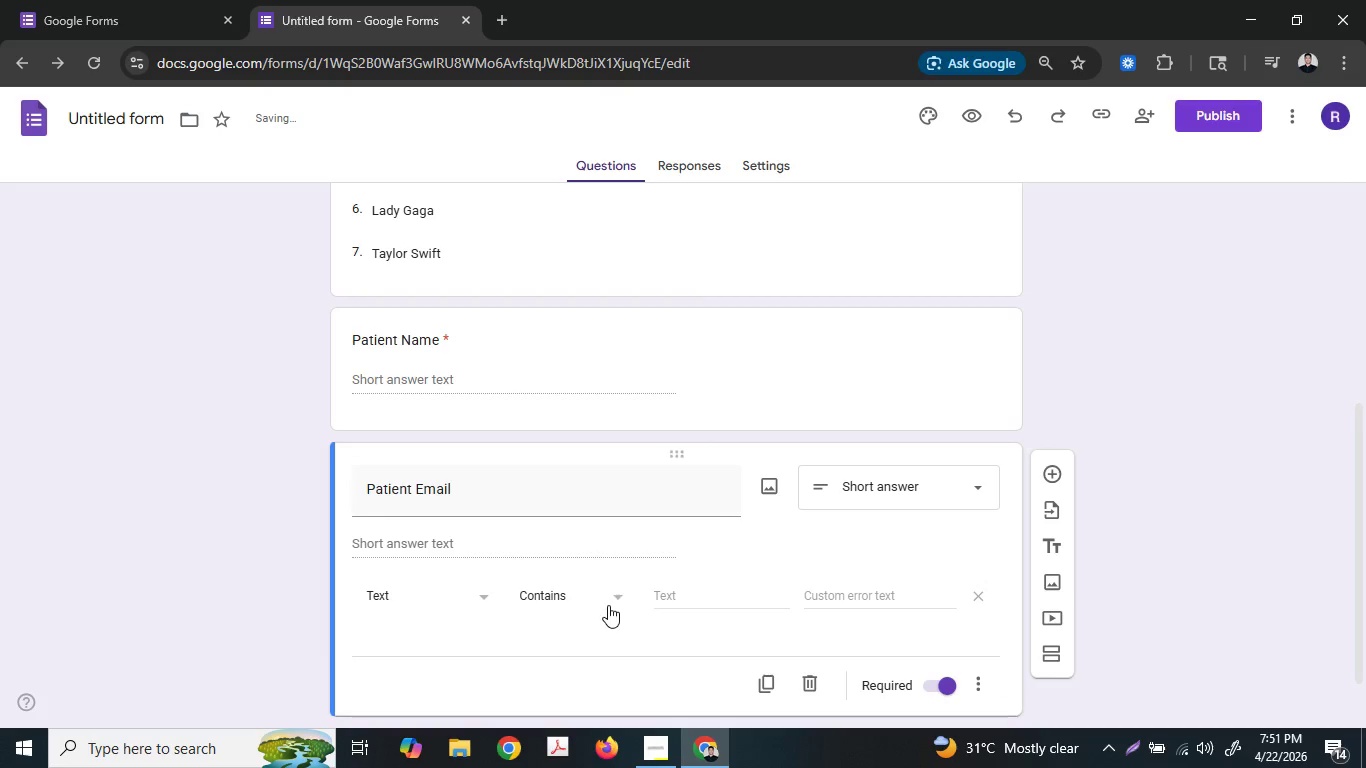 
left_click([628, 589])
 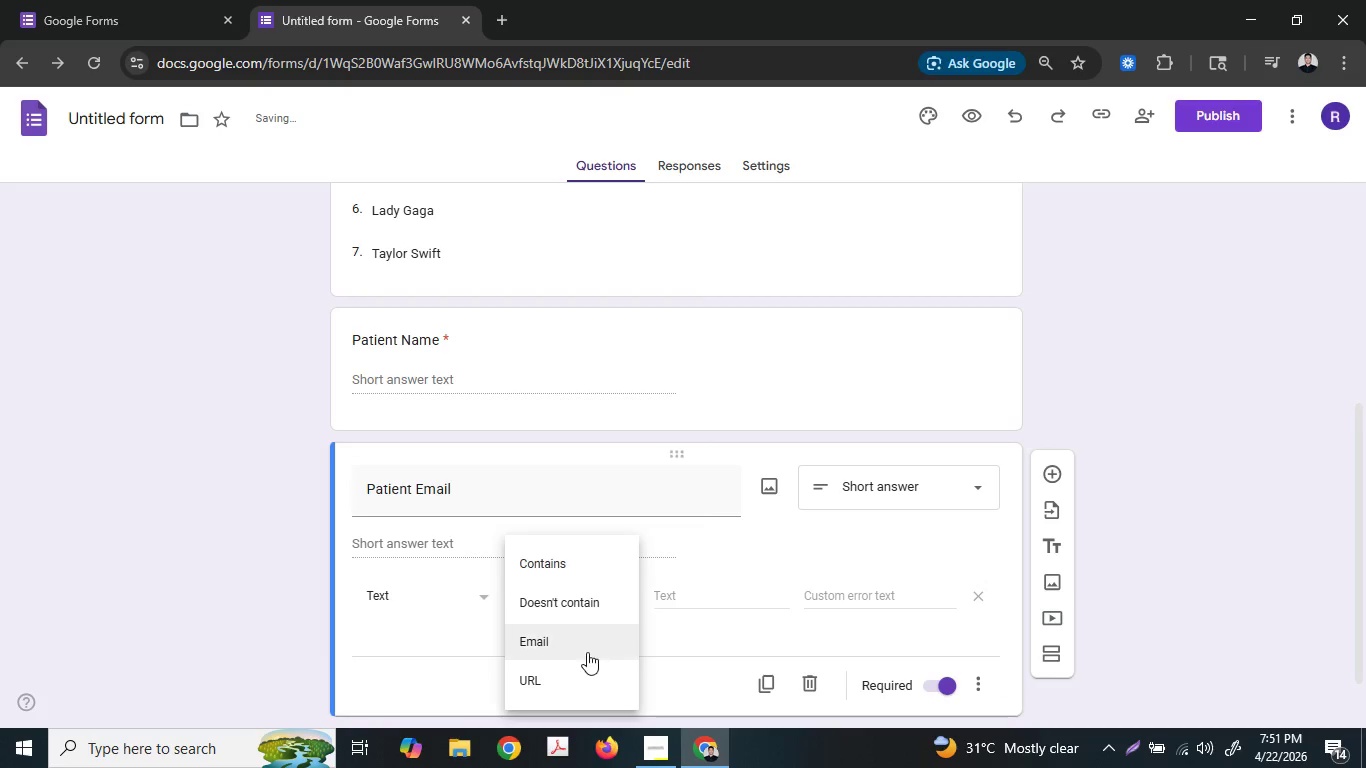 
left_click([587, 652])
 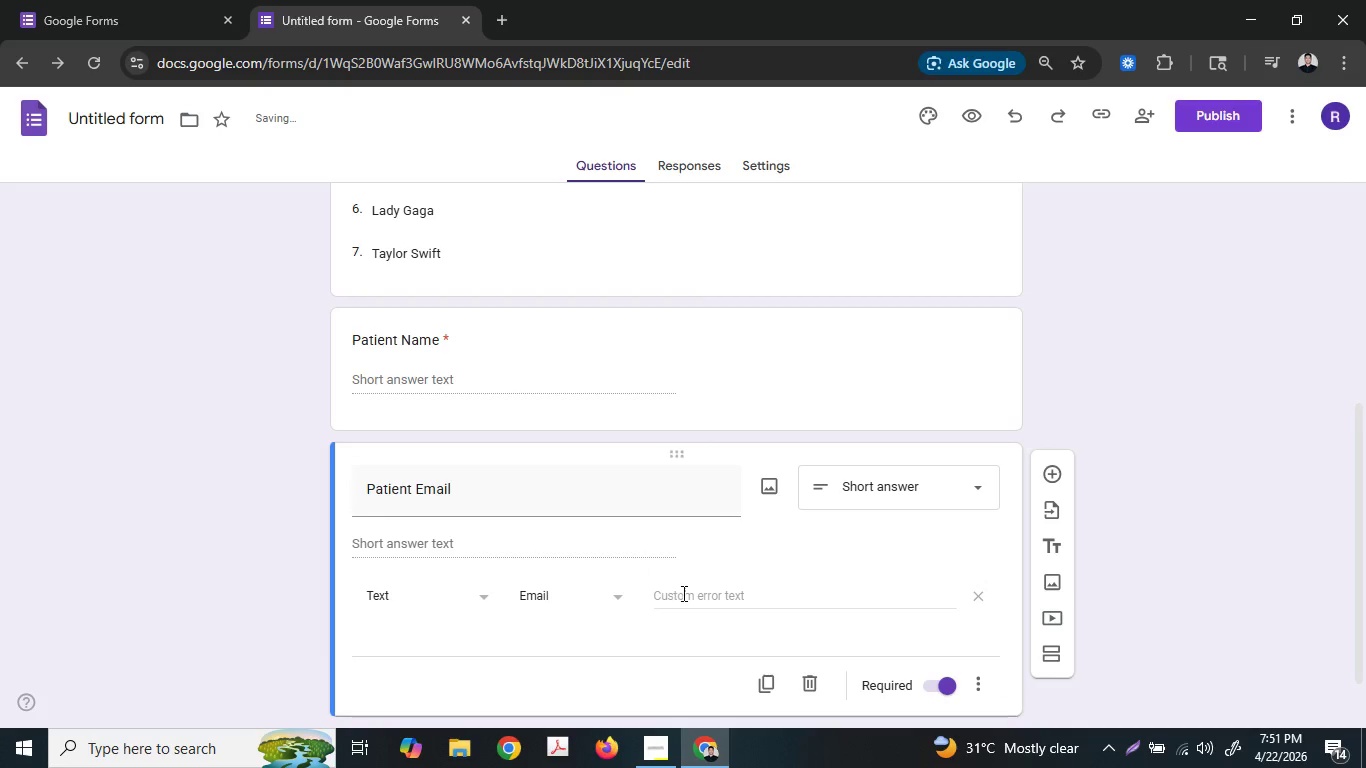 
double_click([682, 593])
 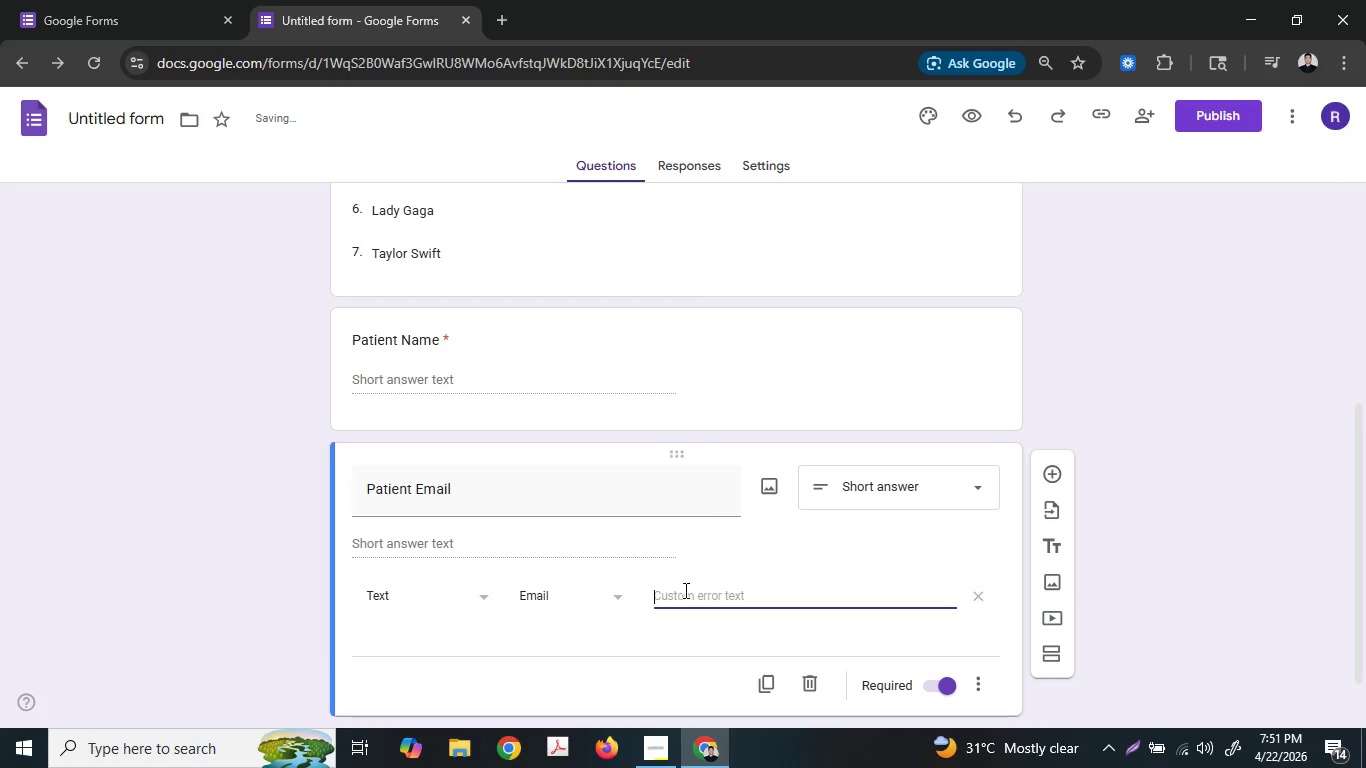 
type(Pleas)
 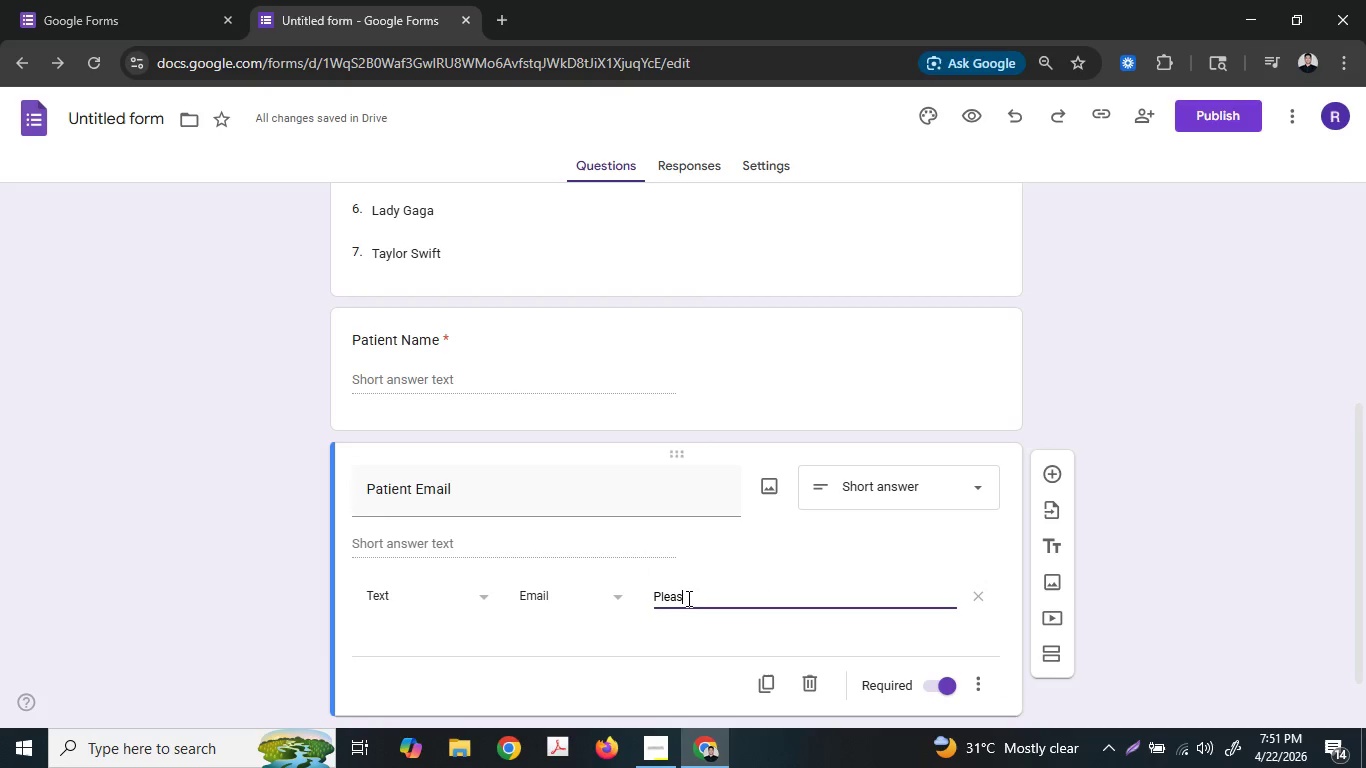 
type(e enter a valid email.)
 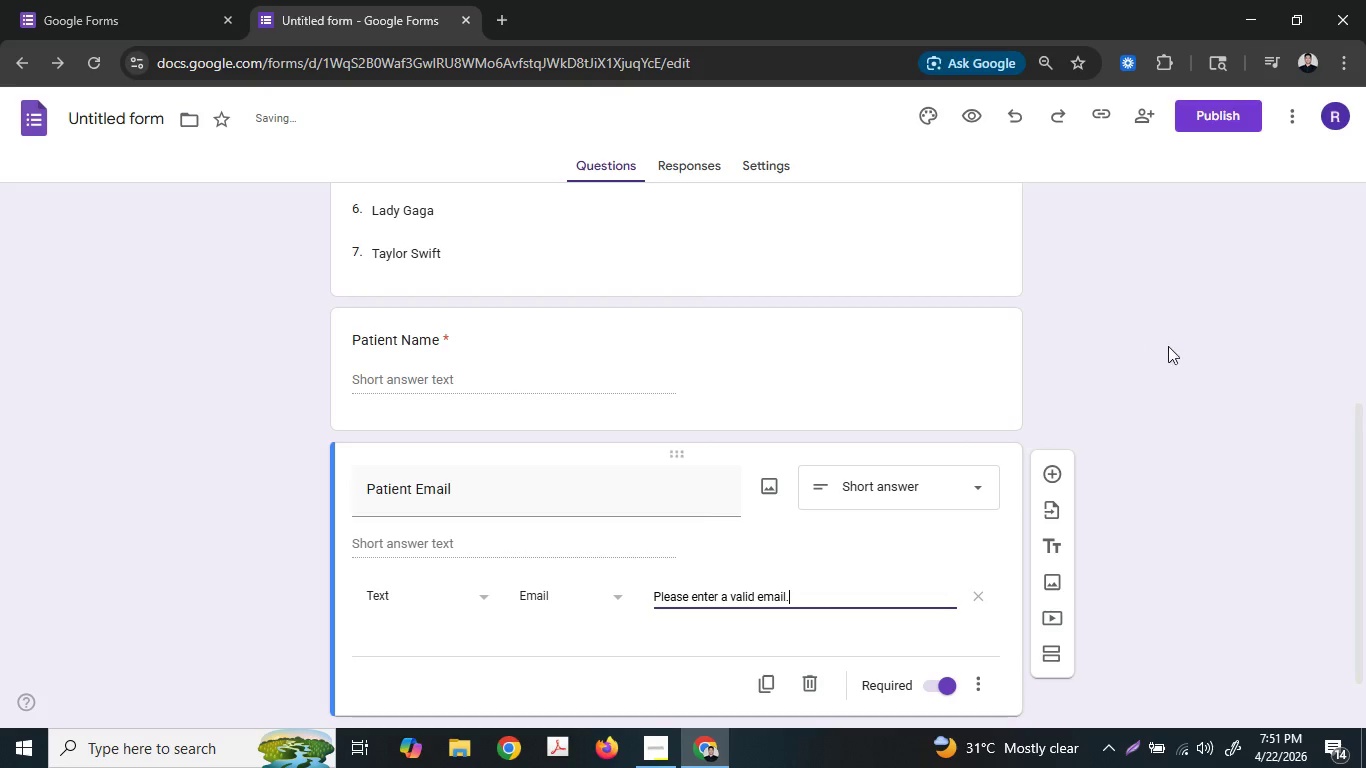 
left_click([1053, 480])
 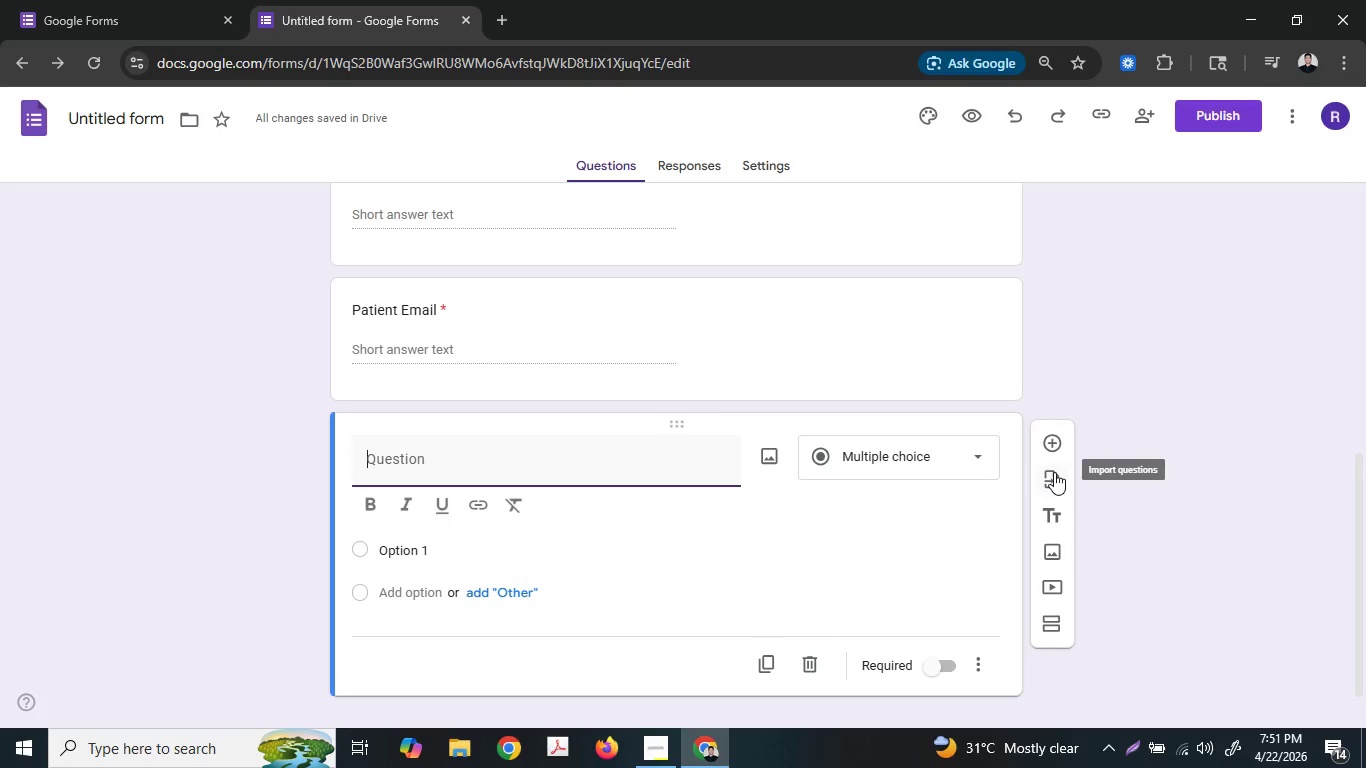 
type(Dr)
 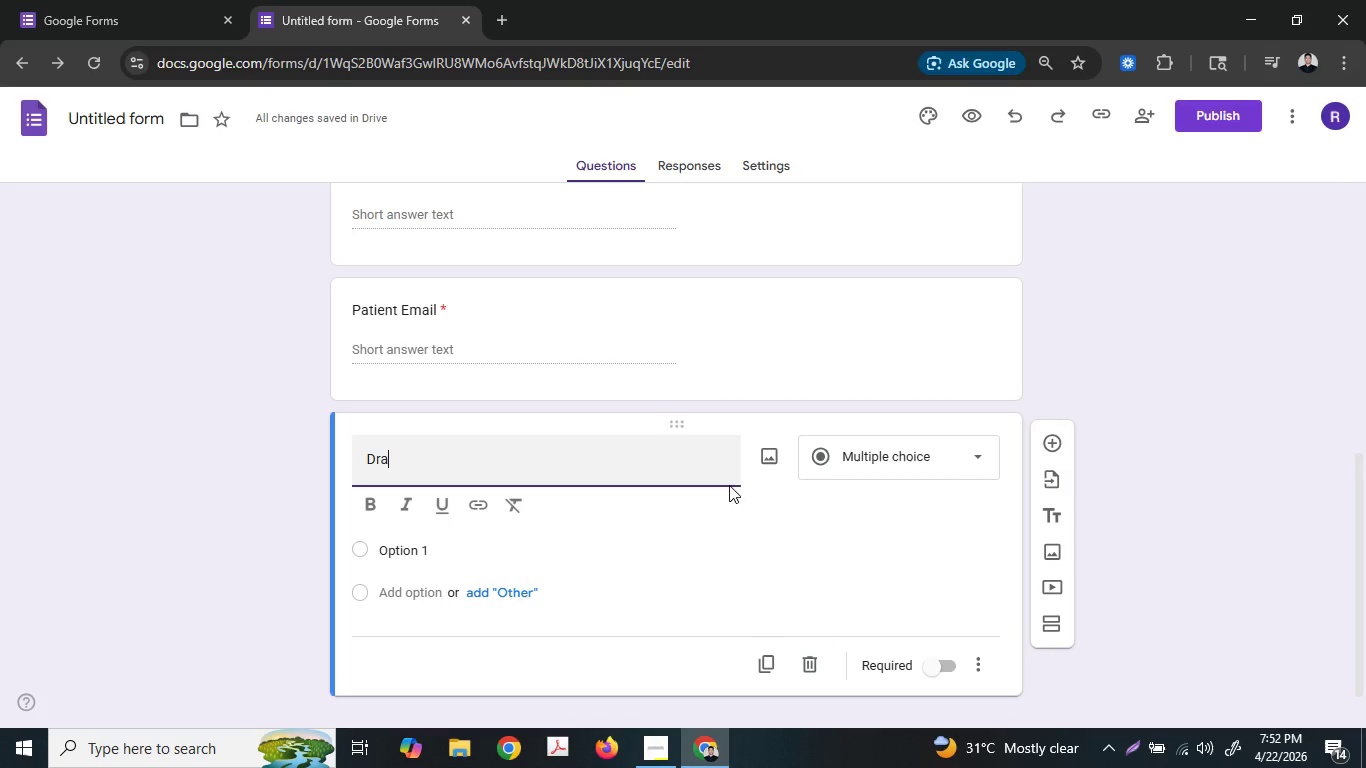 
type(aft Protocol)
 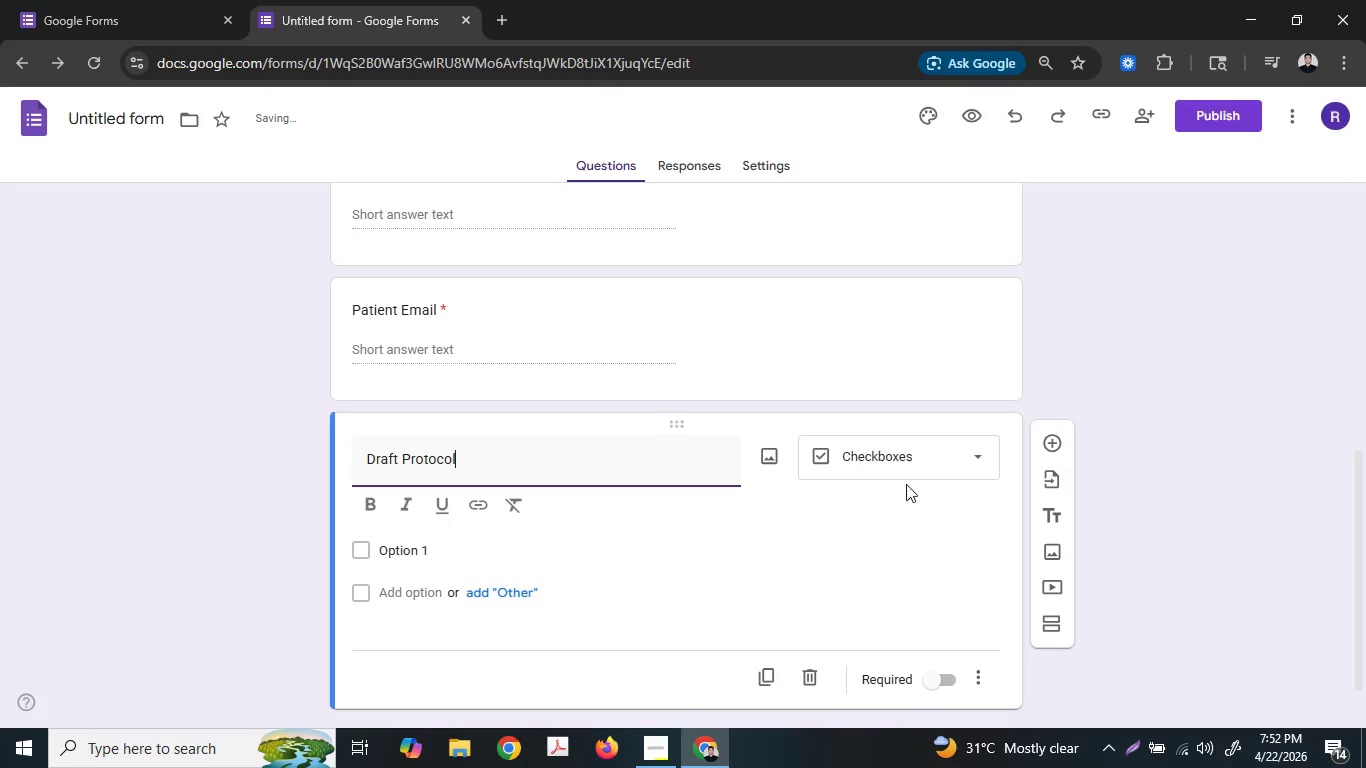 
left_click([900, 442])
 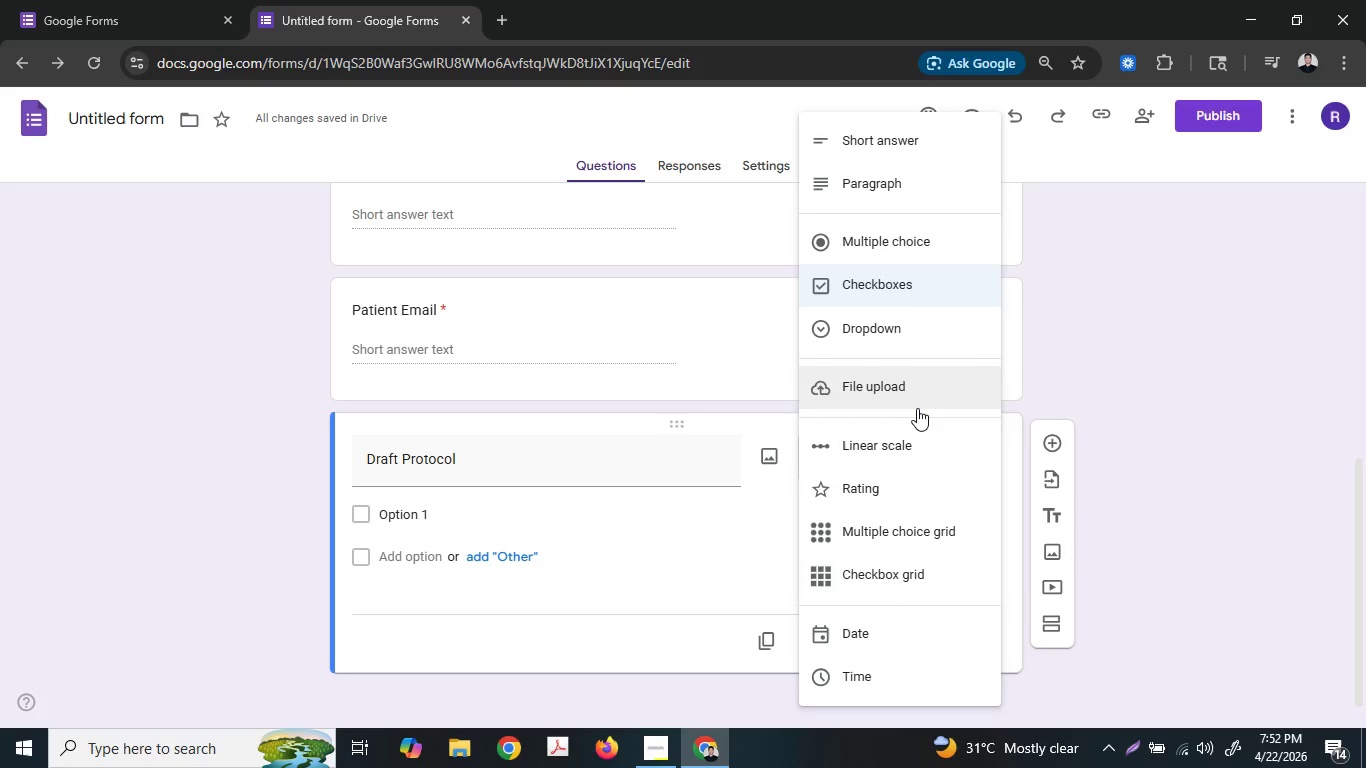 
wait(48.39)
 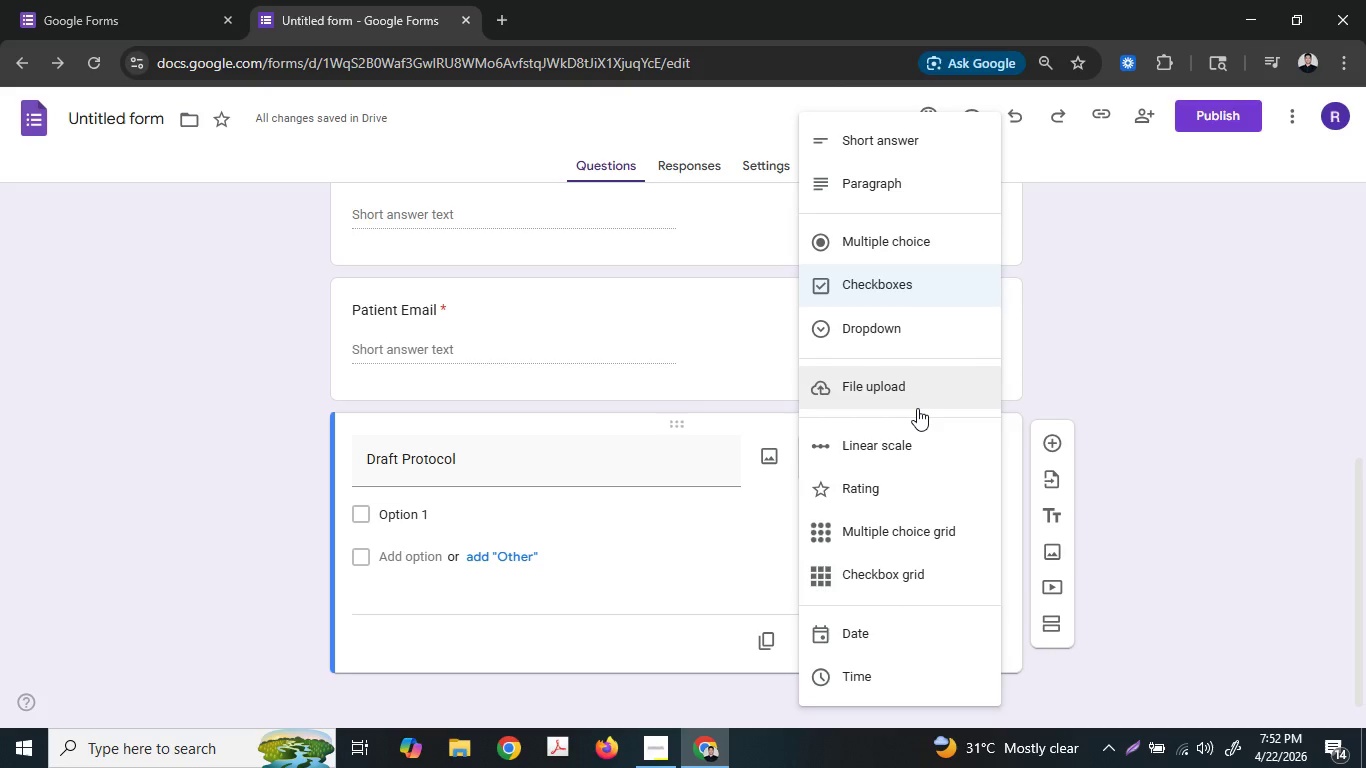 
left_click([904, 170])
 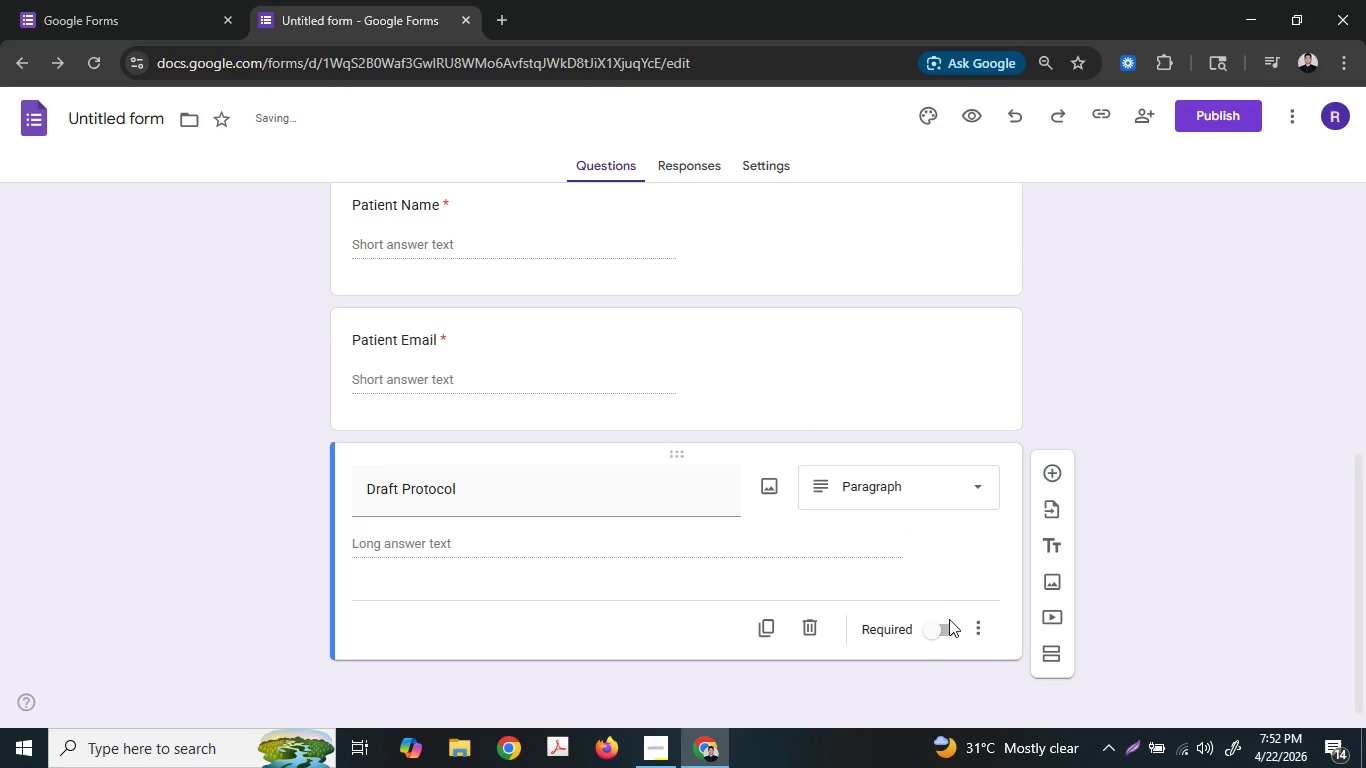 
double_click([946, 627])
 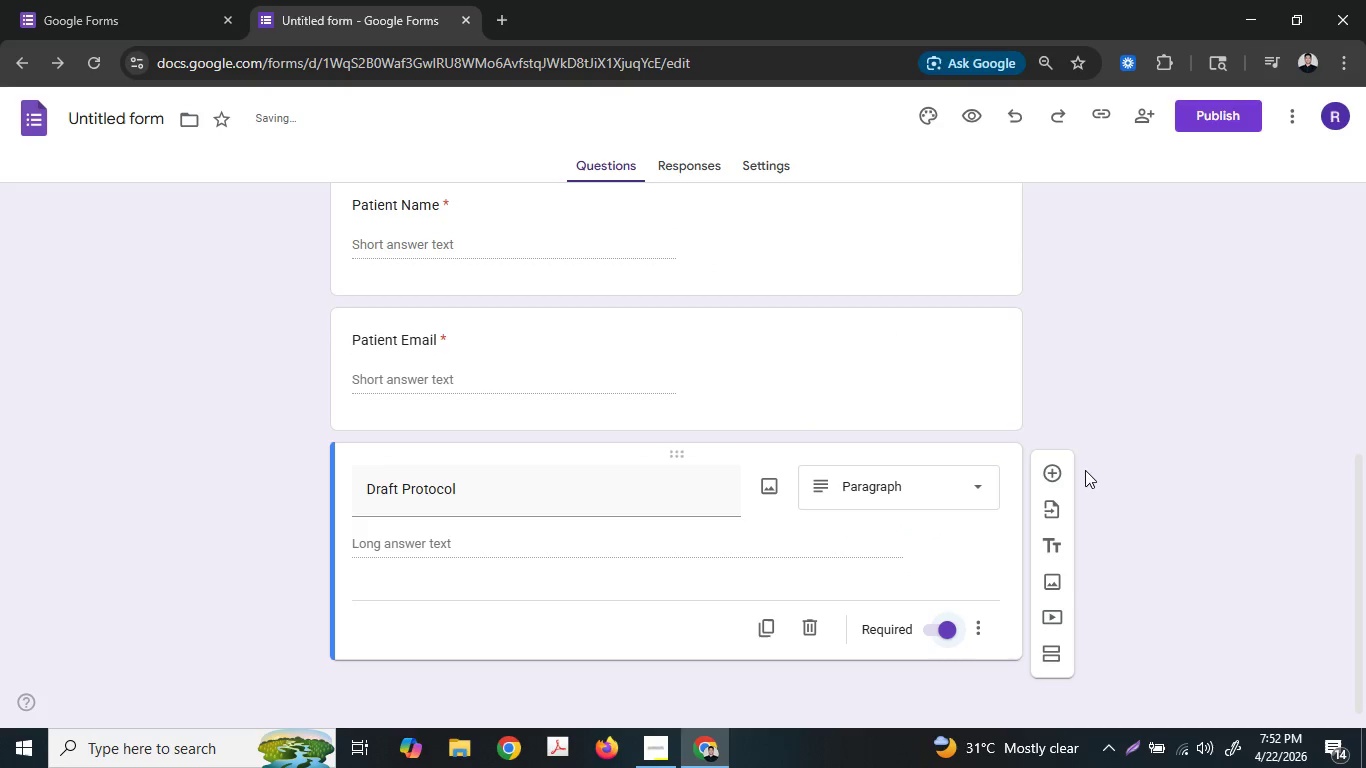 
left_click([1053, 486])
 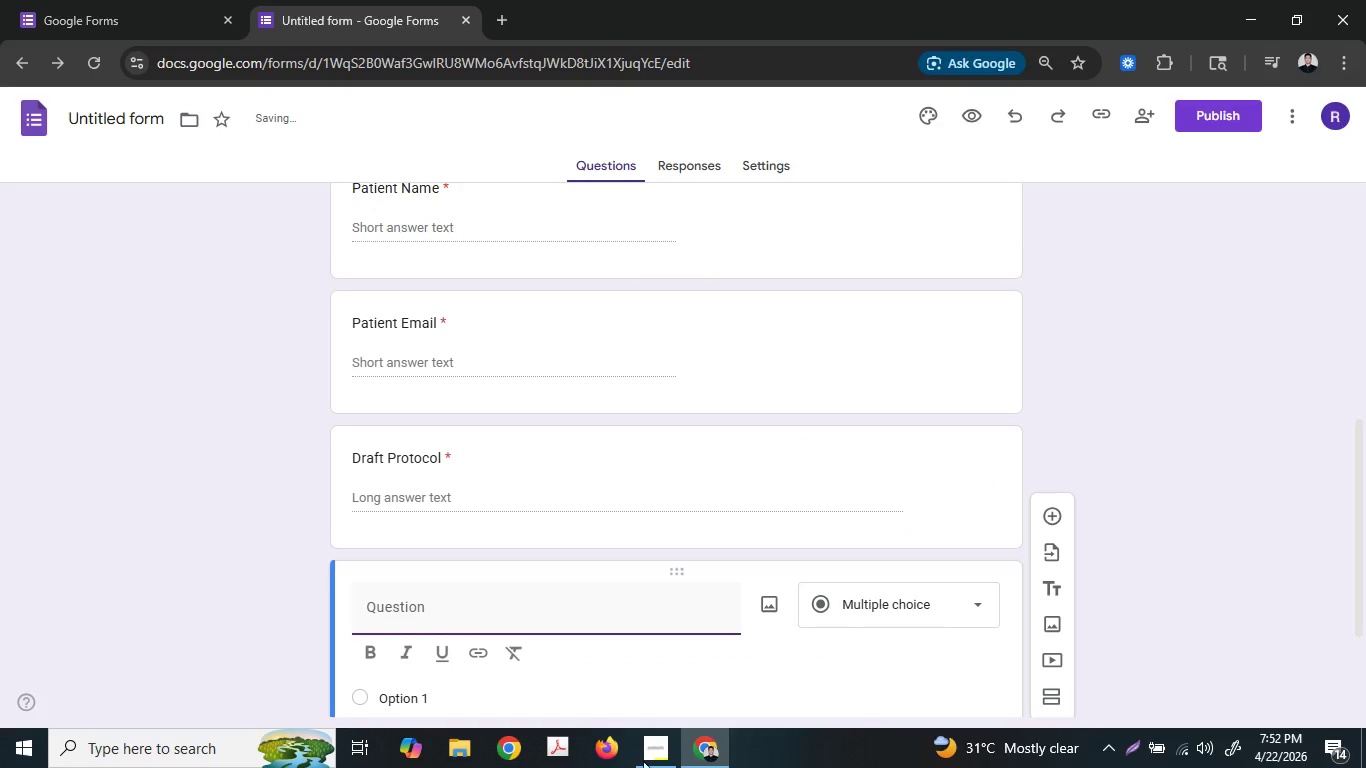 
left_click([656, 757])